 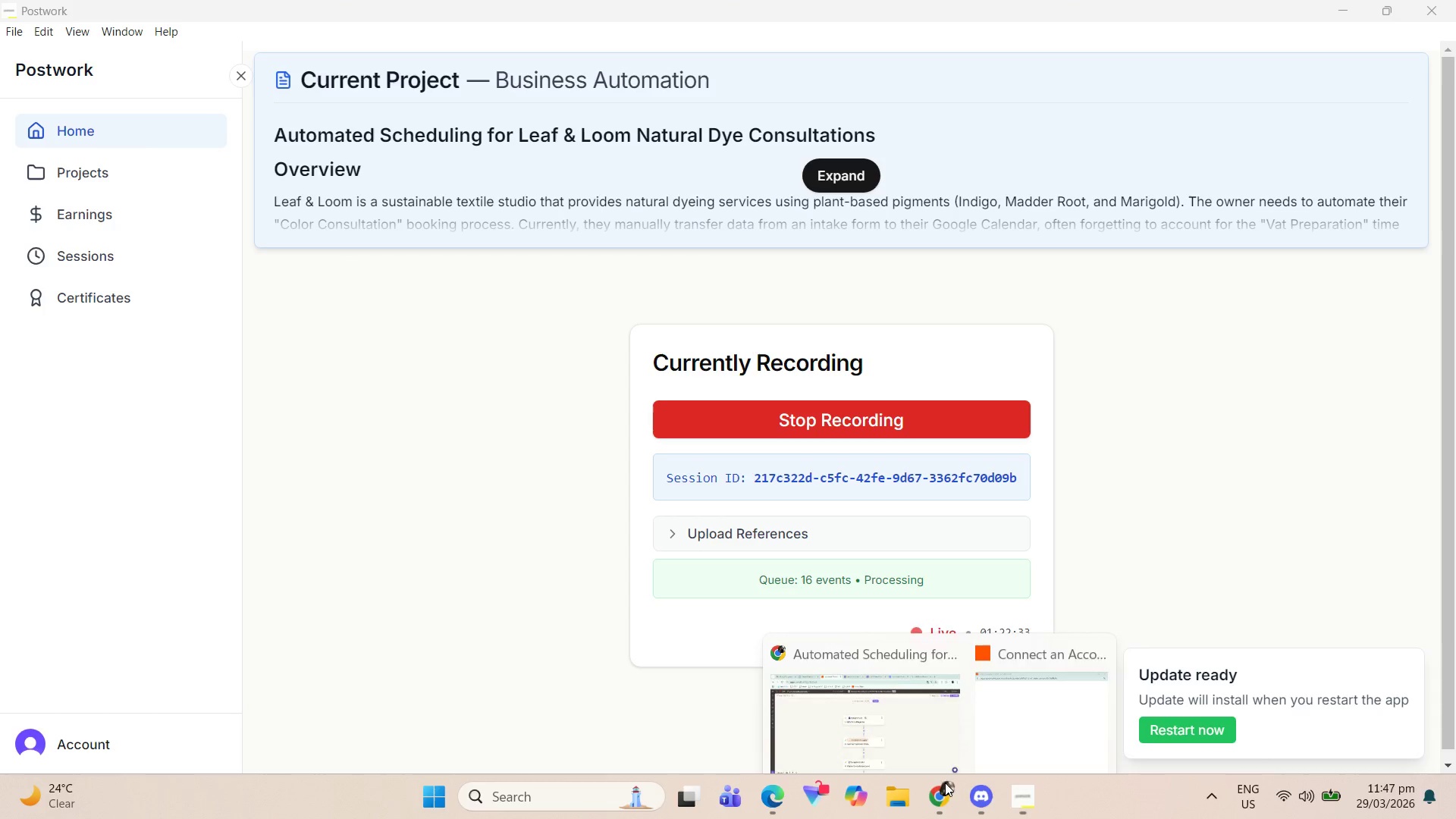 
left_click([886, 725])
 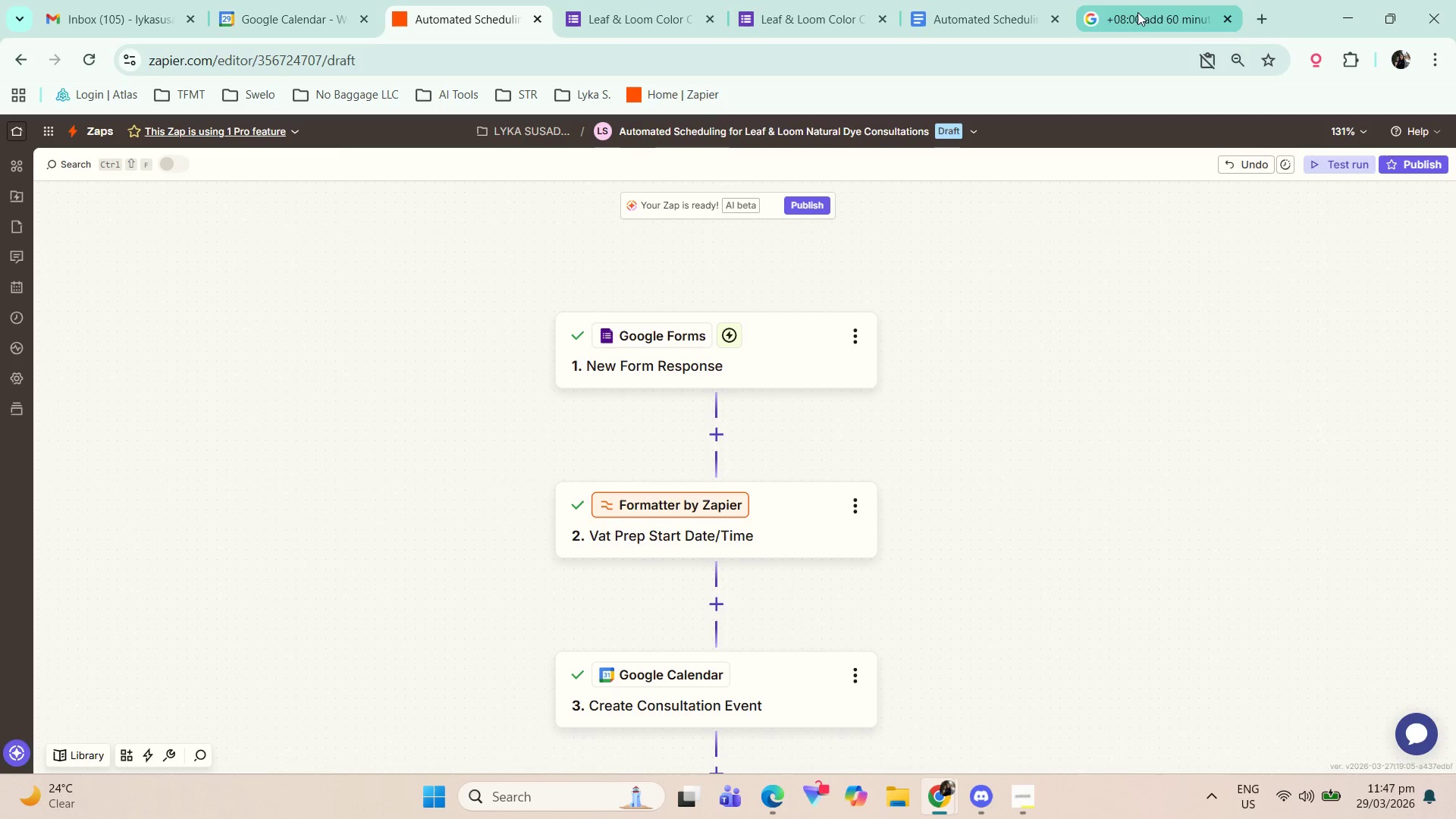 
left_click([1231, 19])
 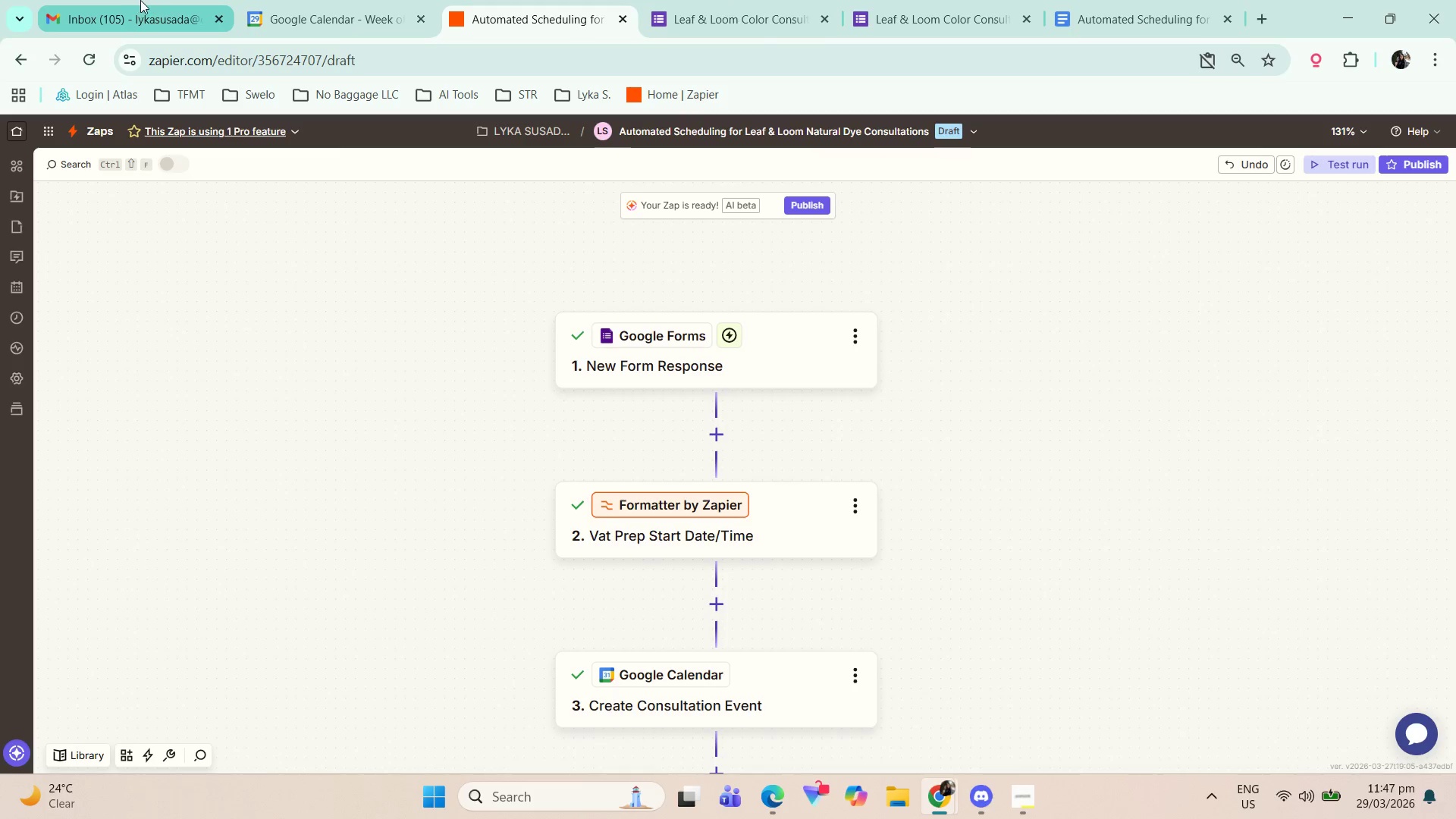 
left_click([281, 0])
 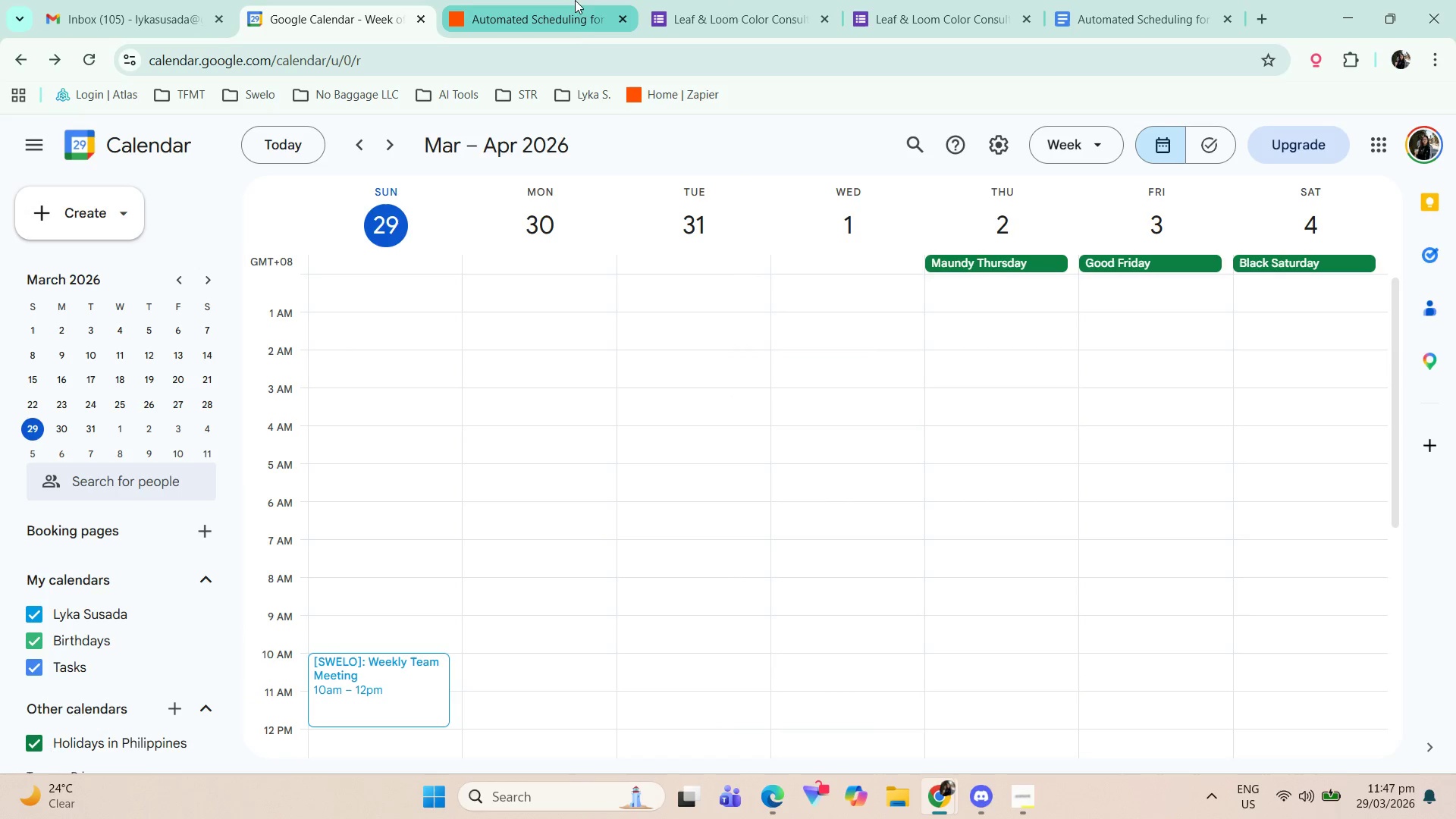 
scroll: coordinate [588, 409], scroll_direction: up, amount: 3.0
 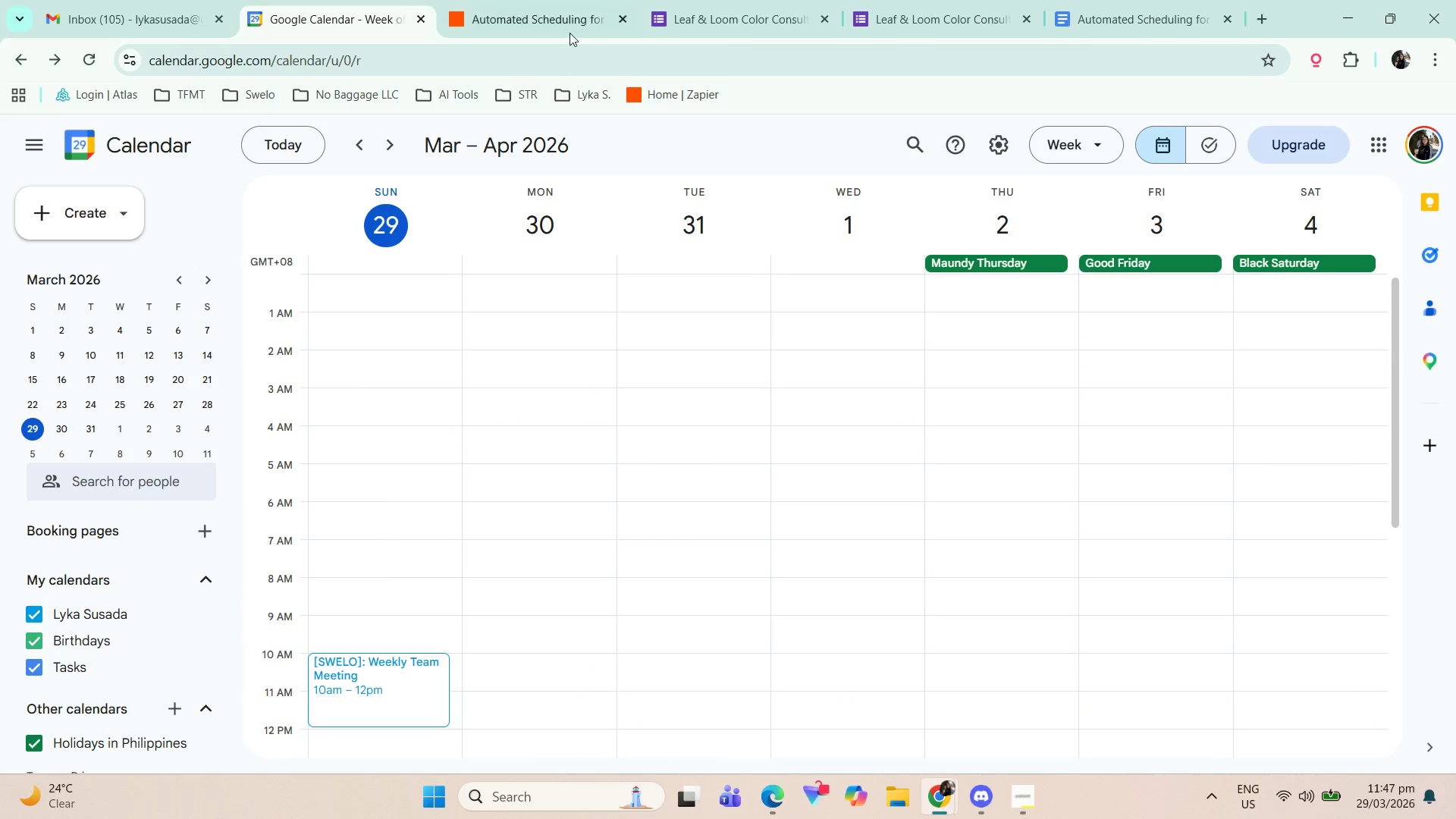 
left_click([574, 25])
 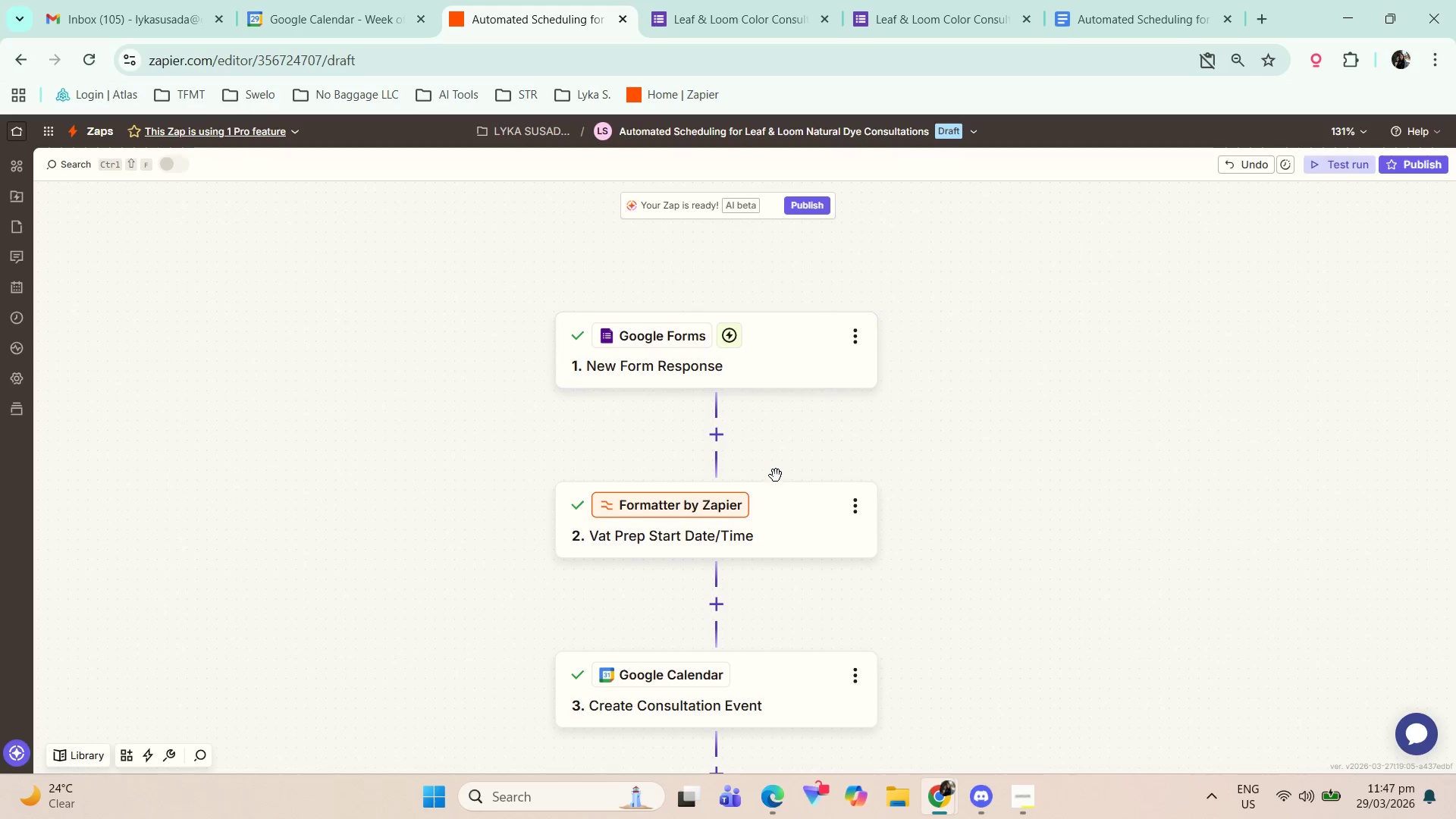 
left_click([809, 504])
 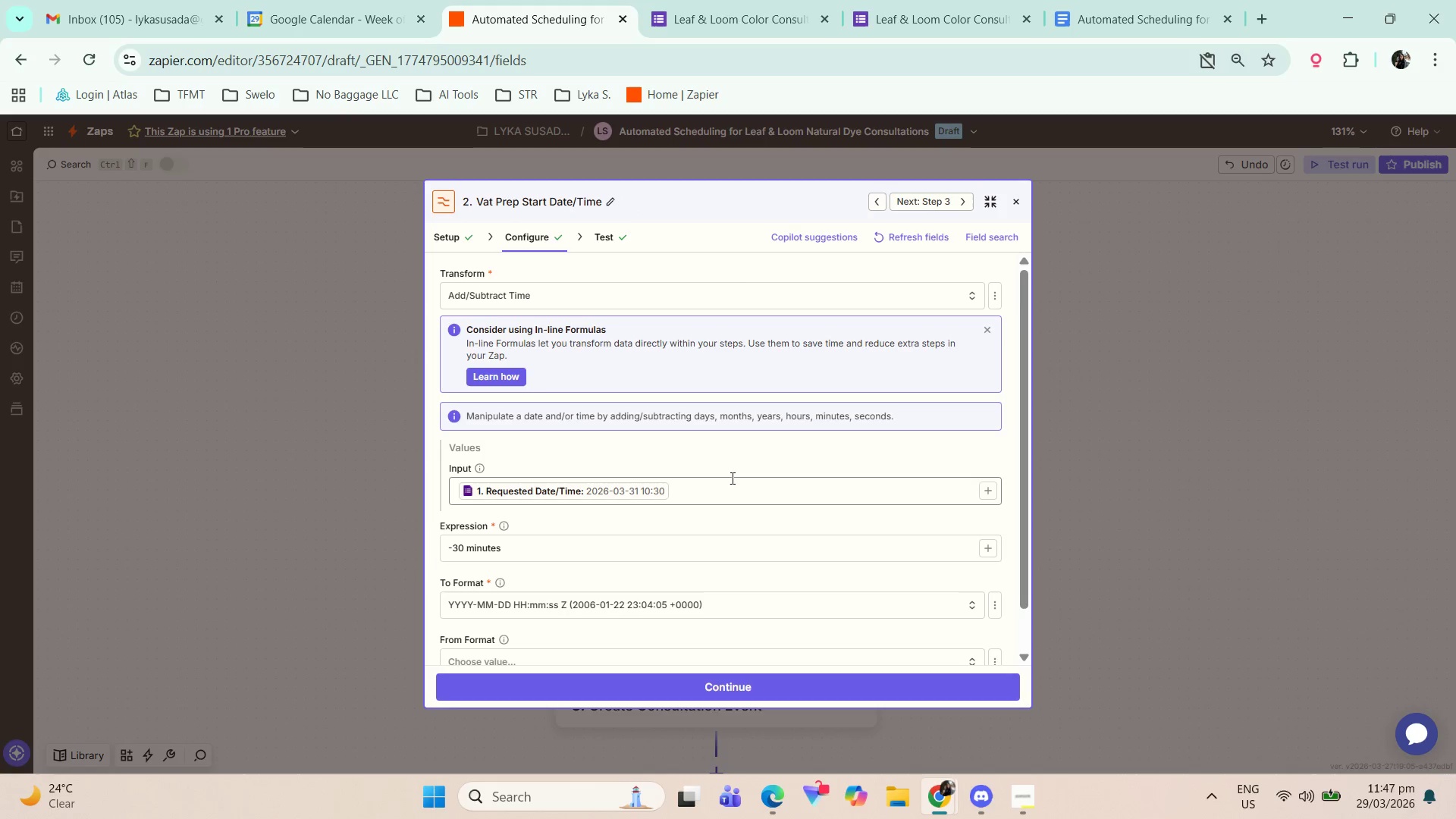 
scroll: coordinate [748, 535], scroll_direction: down, amount: 1.0
 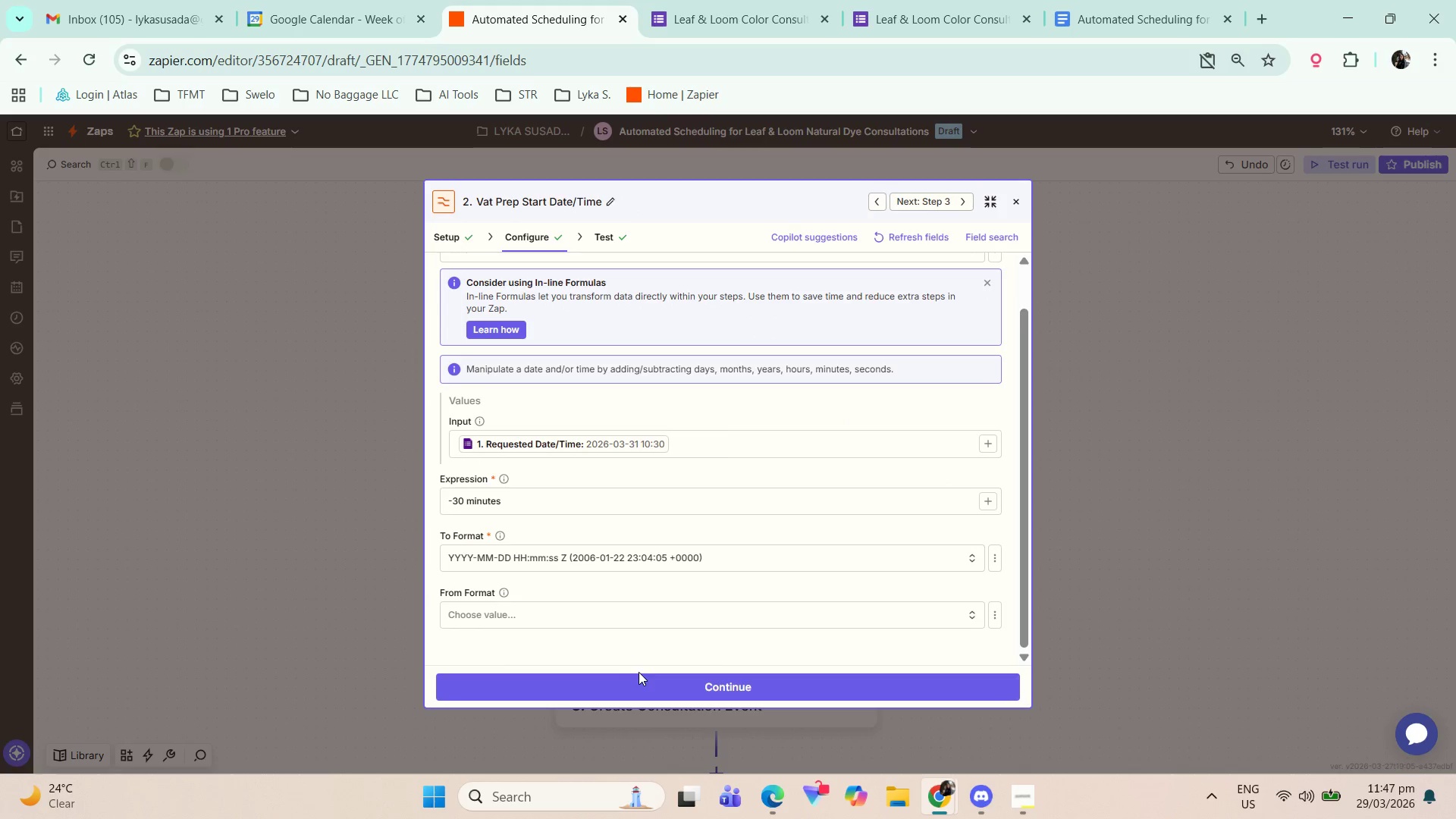 
wait(5.92)
 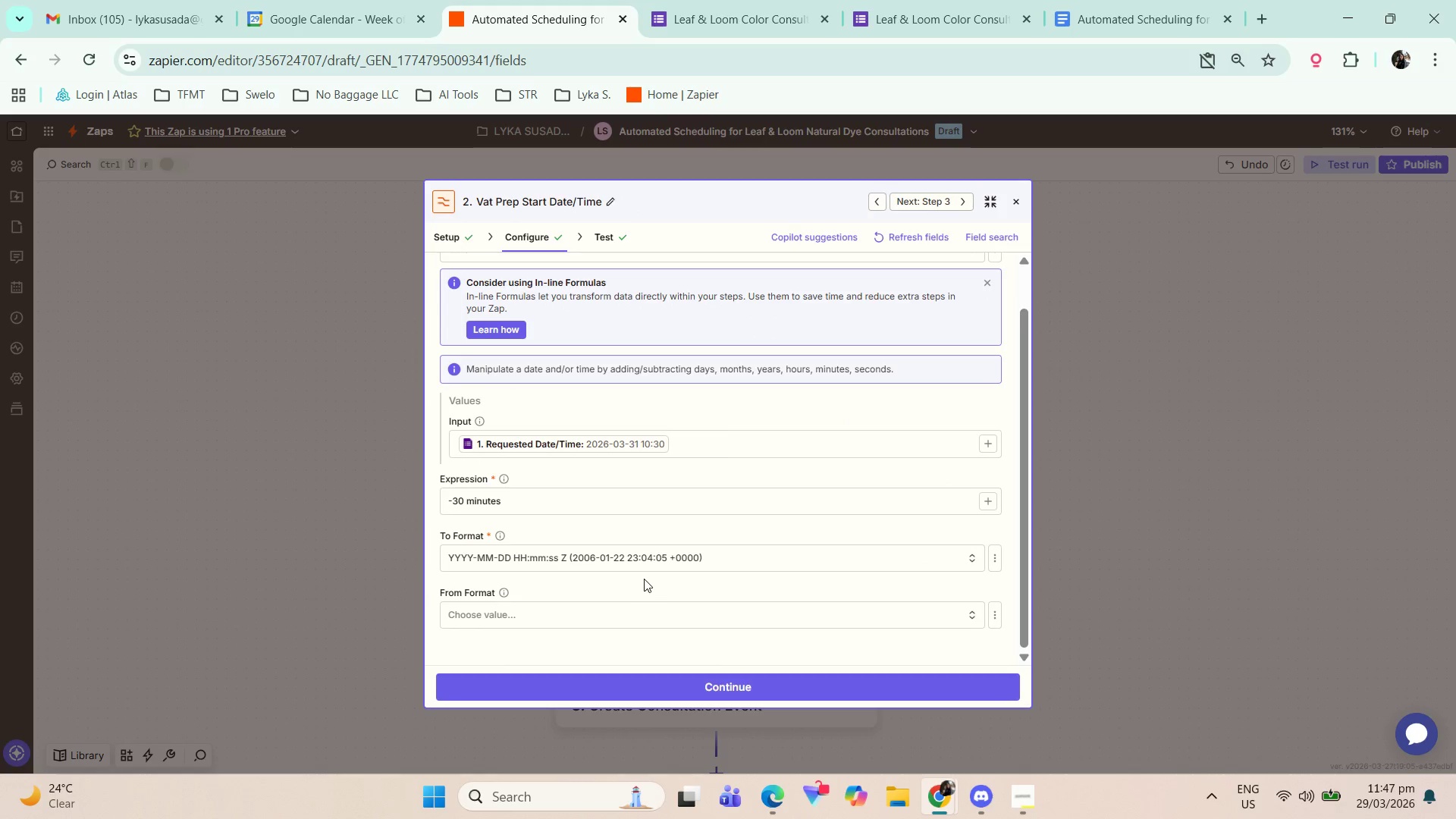 
double_click([607, 237])
 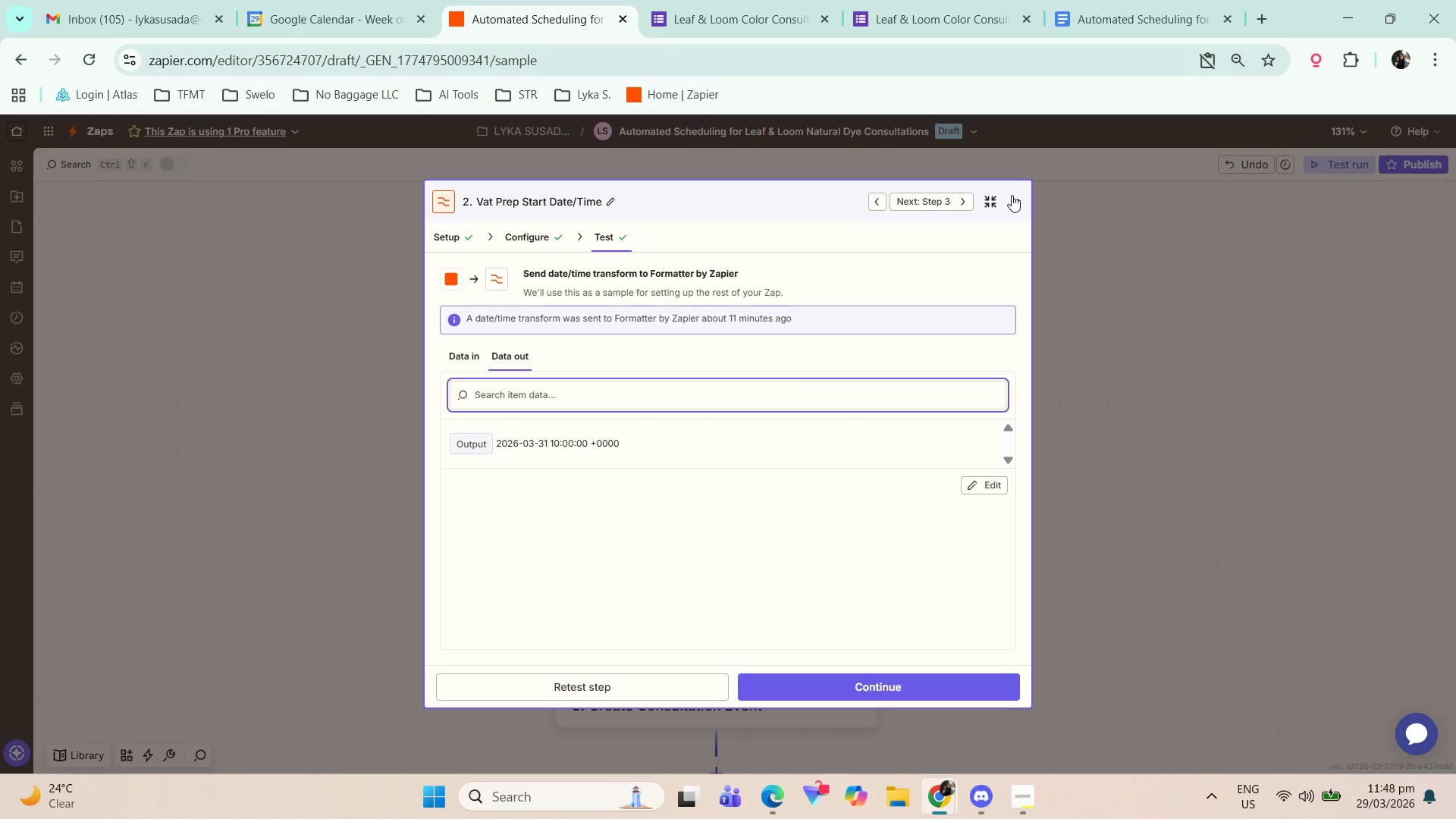 
wait(15.44)
 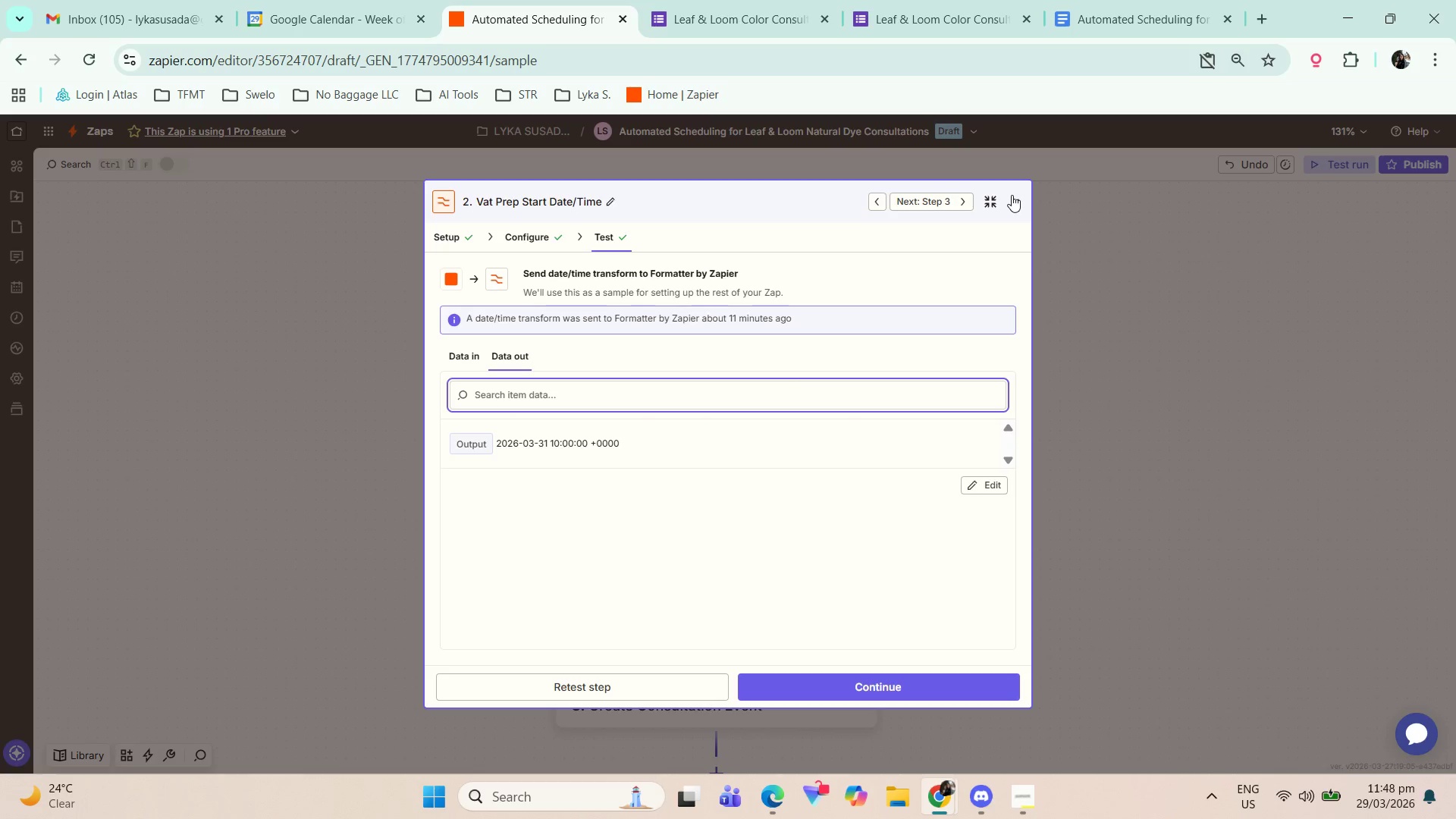 
left_click([1022, 807])